 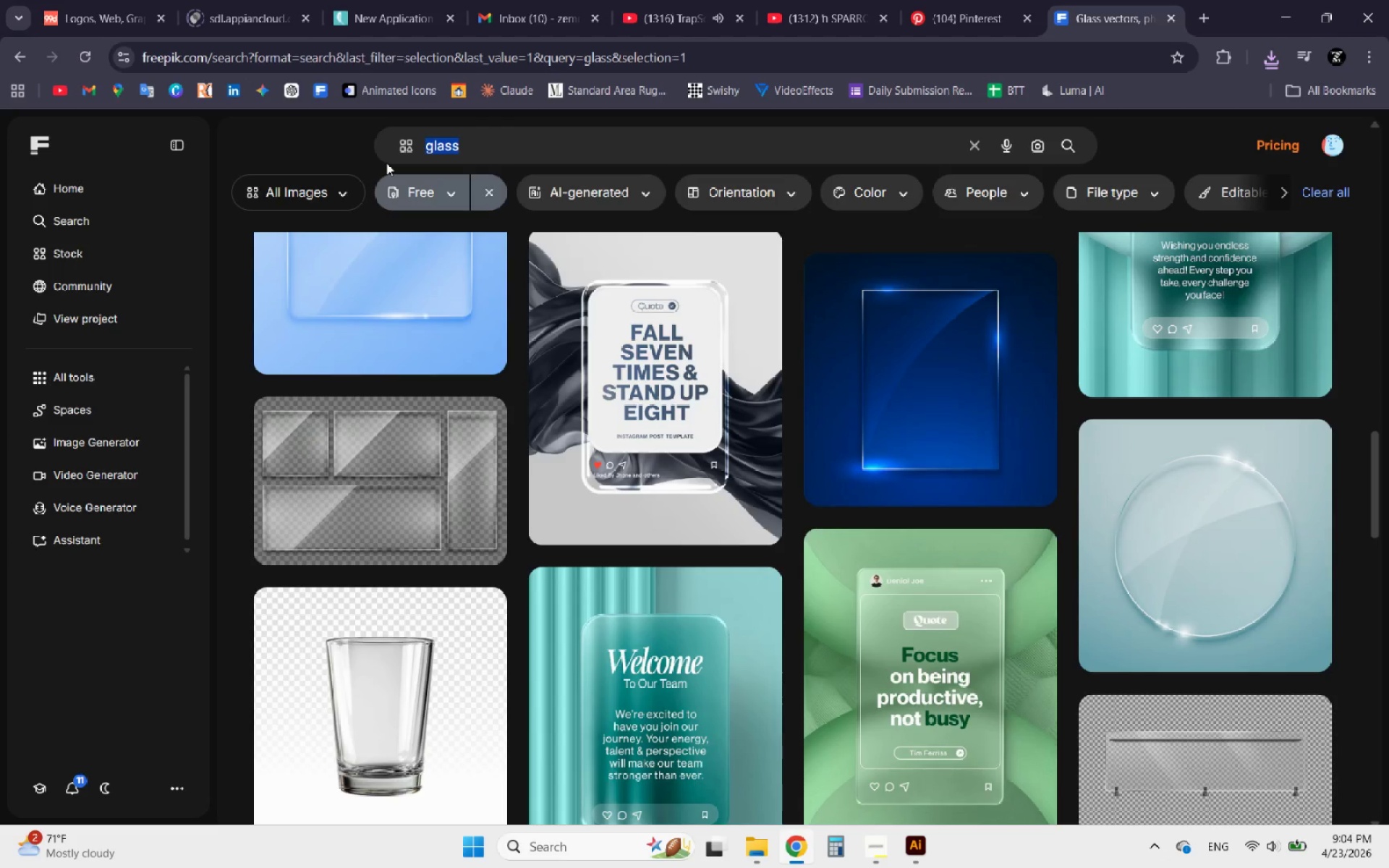 
type(dark background)
 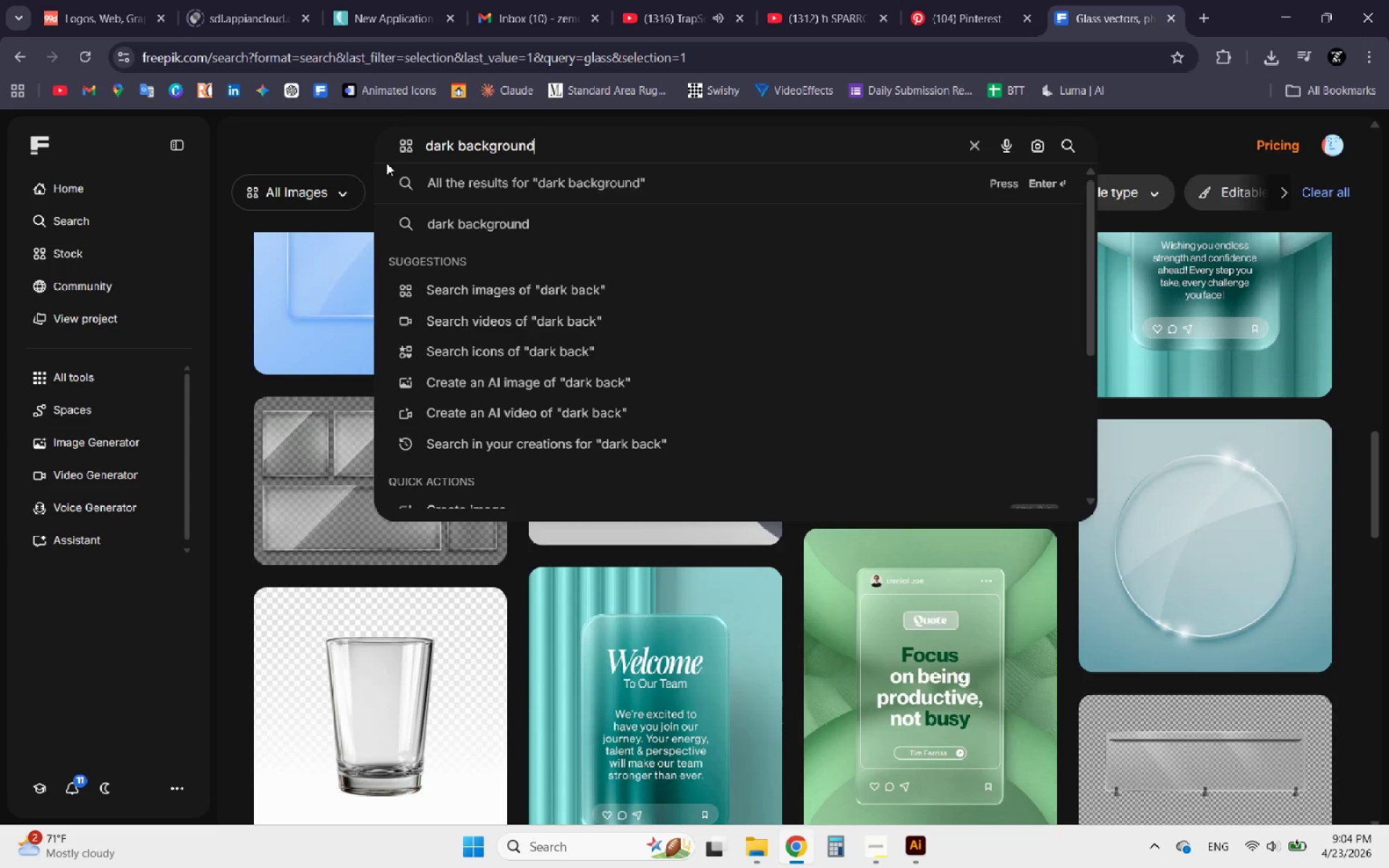 
key(Enter)
 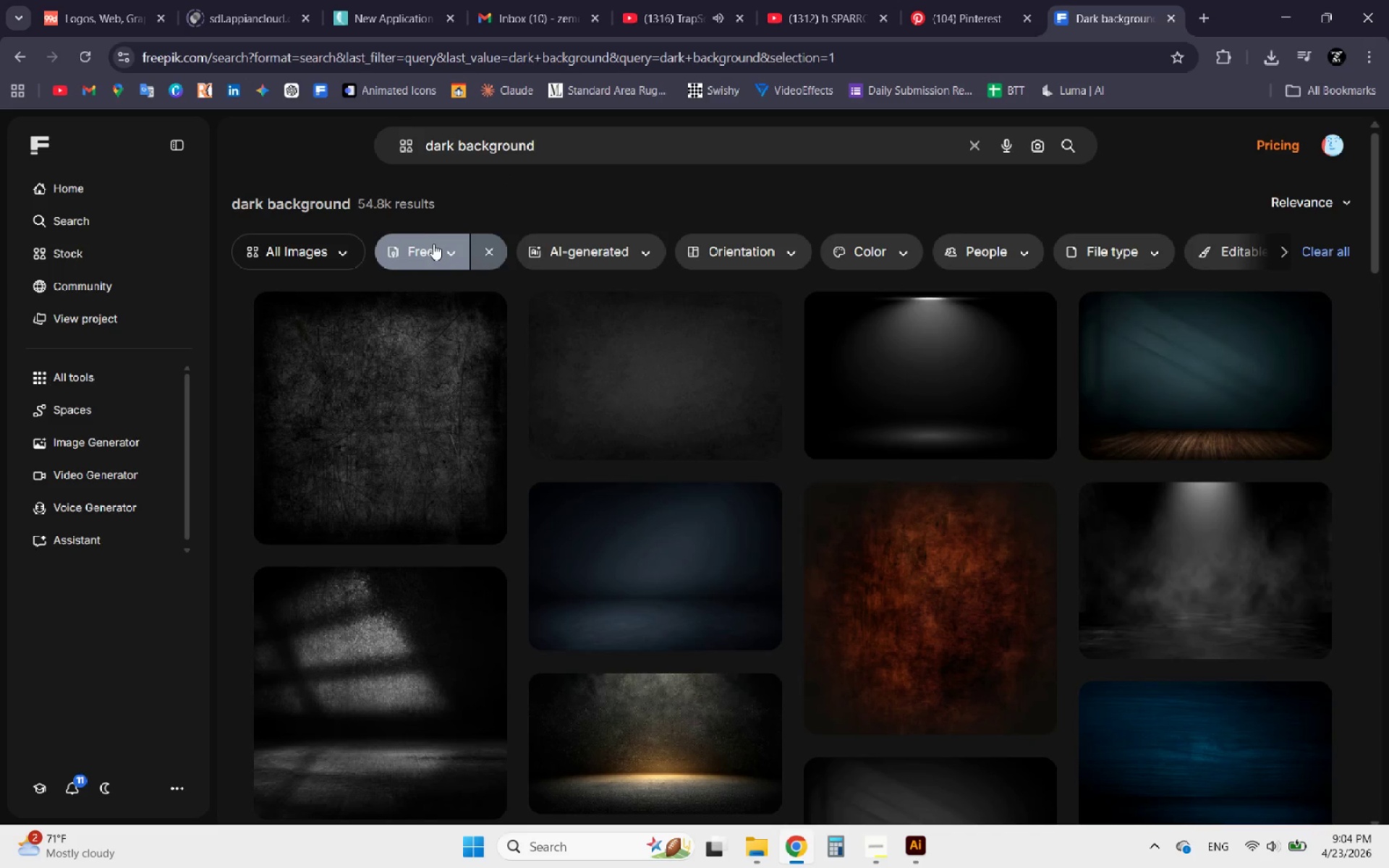 
scroll: coordinate [478, 343], scroll_direction: down, amount: 5.0
 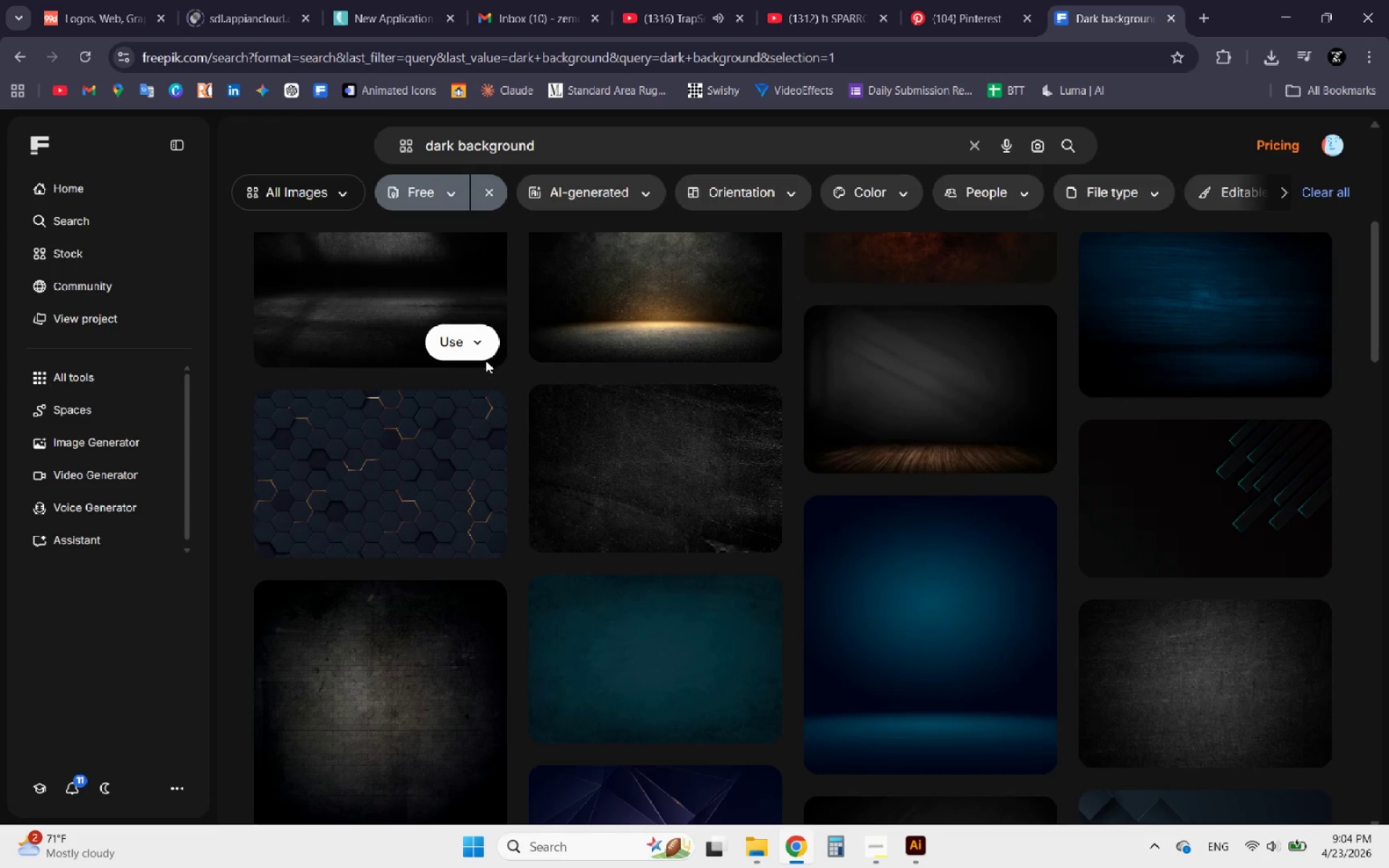 
scroll: coordinate [481, 360], scroll_direction: up, amount: 2.0
 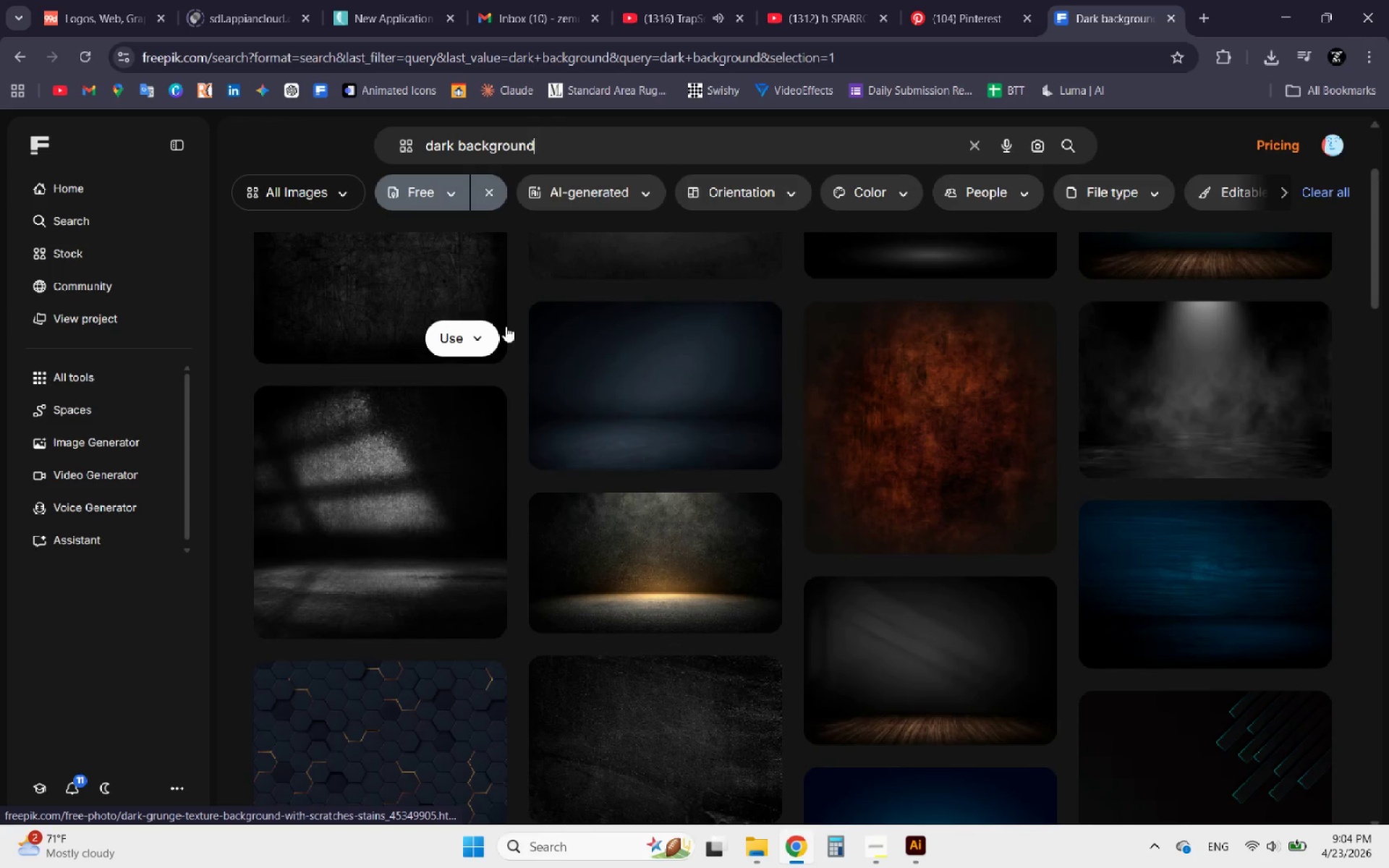 
scroll: coordinate [509, 323], scroll_direction: down, amount: 2.0
 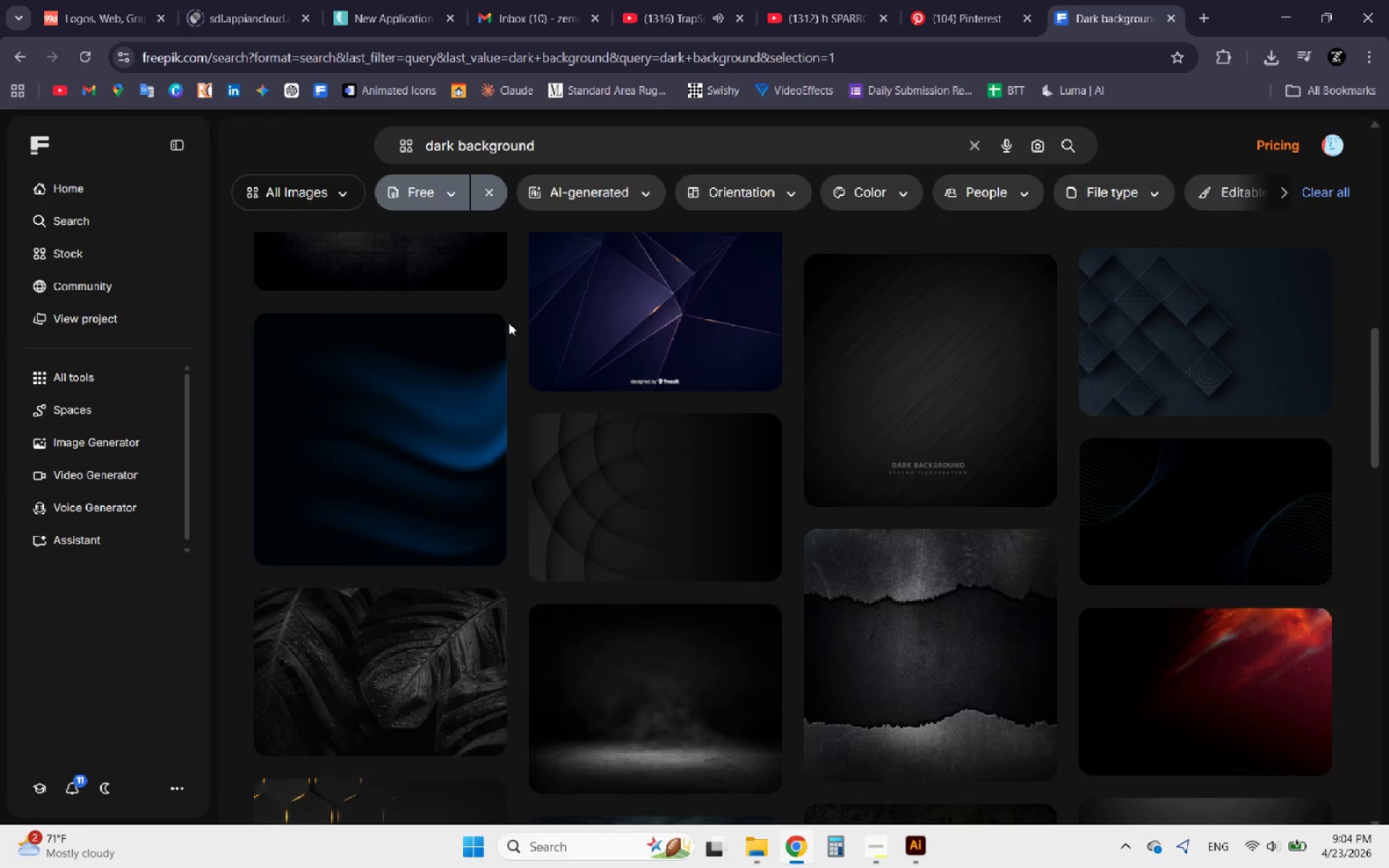 
left_click([407, 397])
 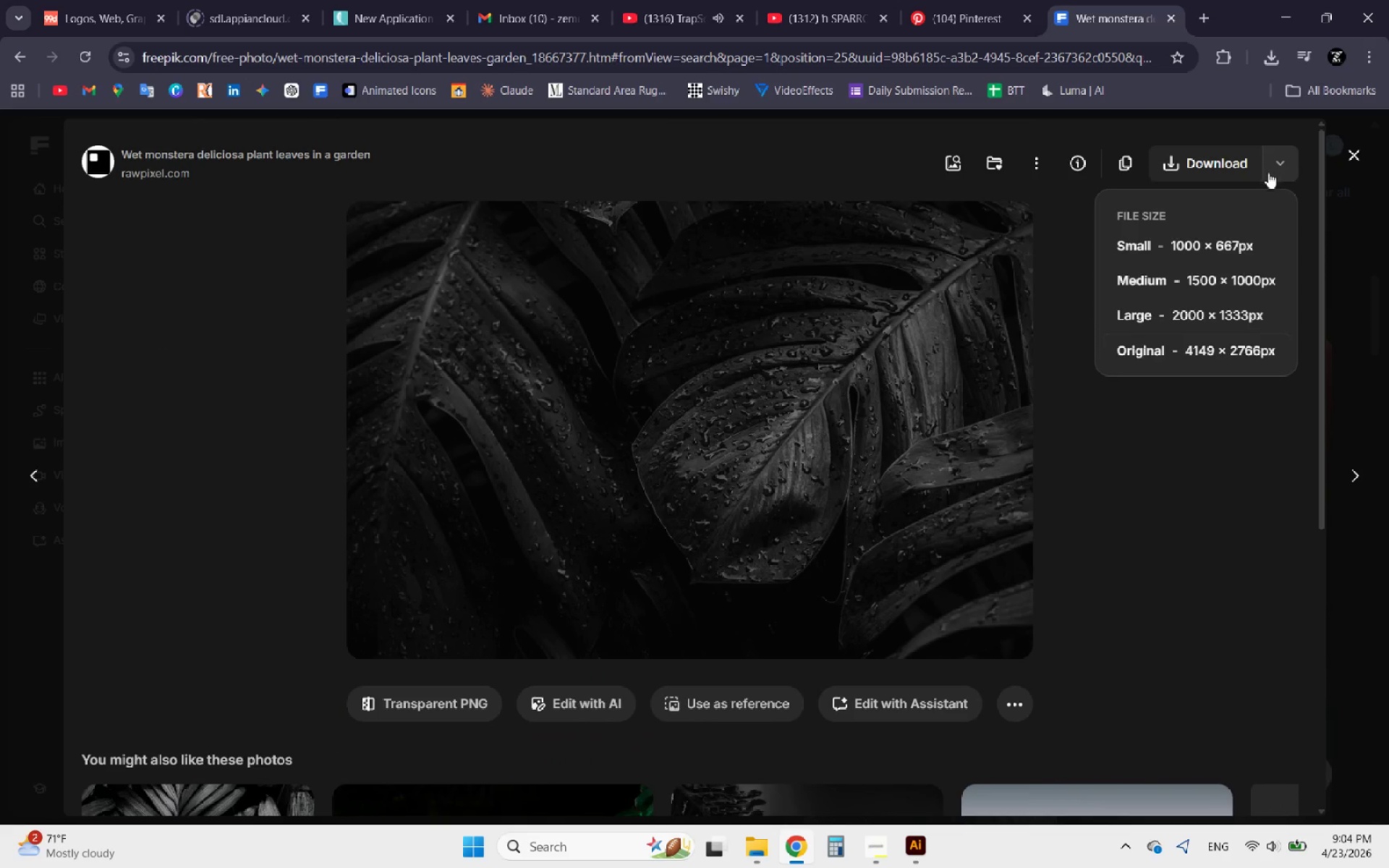 
left_click([1173, 317])
 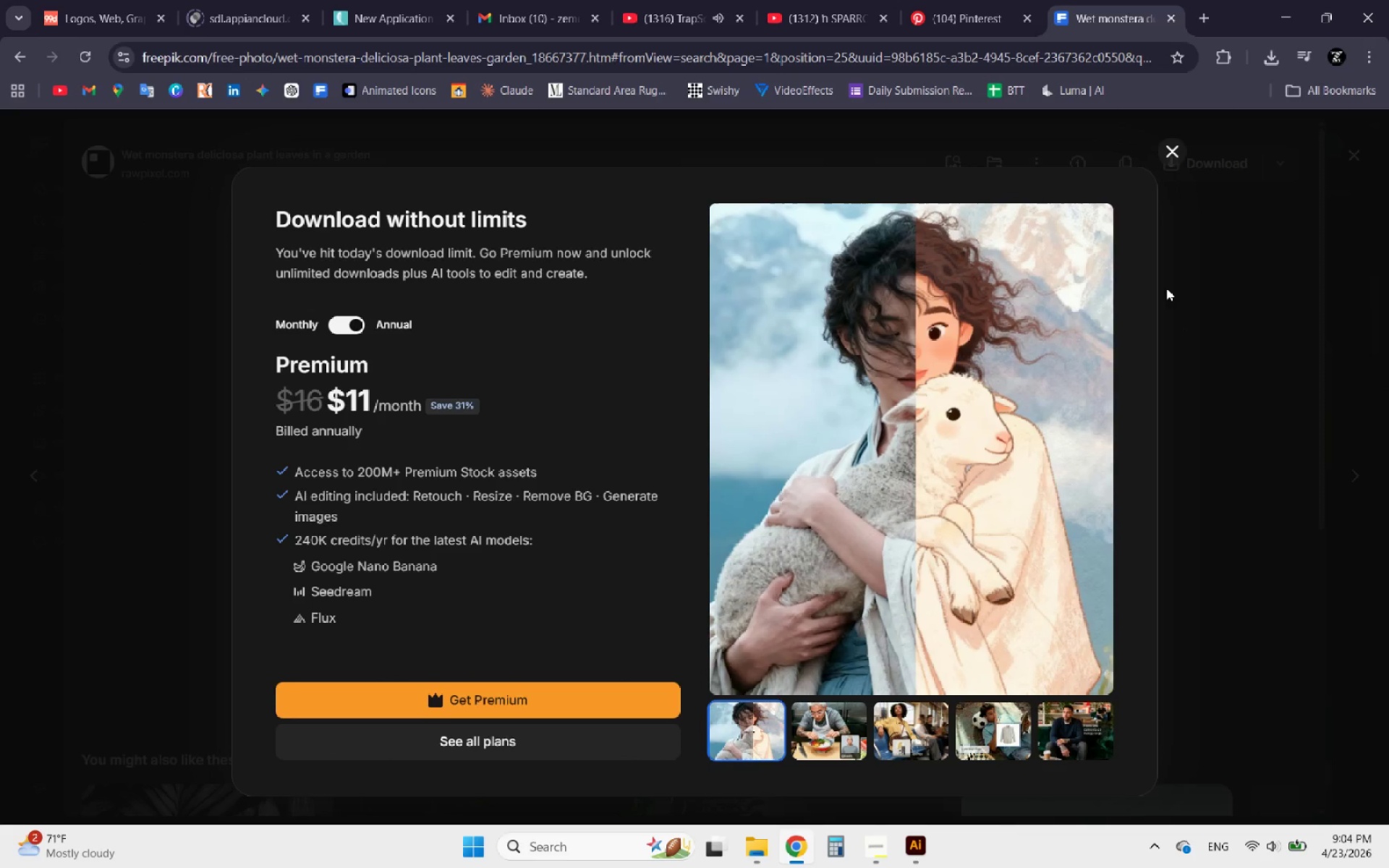 
left_click([1169, 161])
 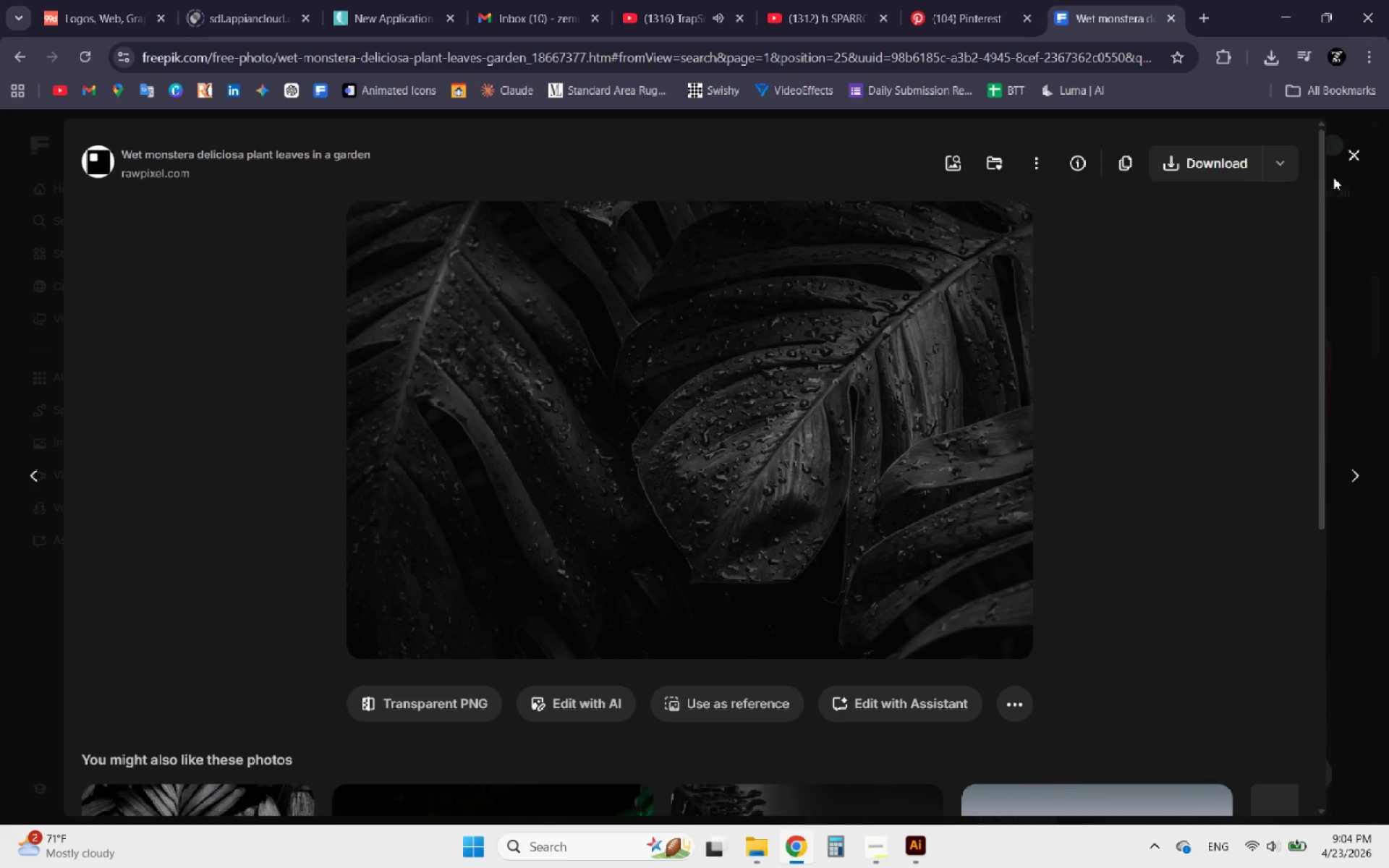 
left_click([1350, 160])
 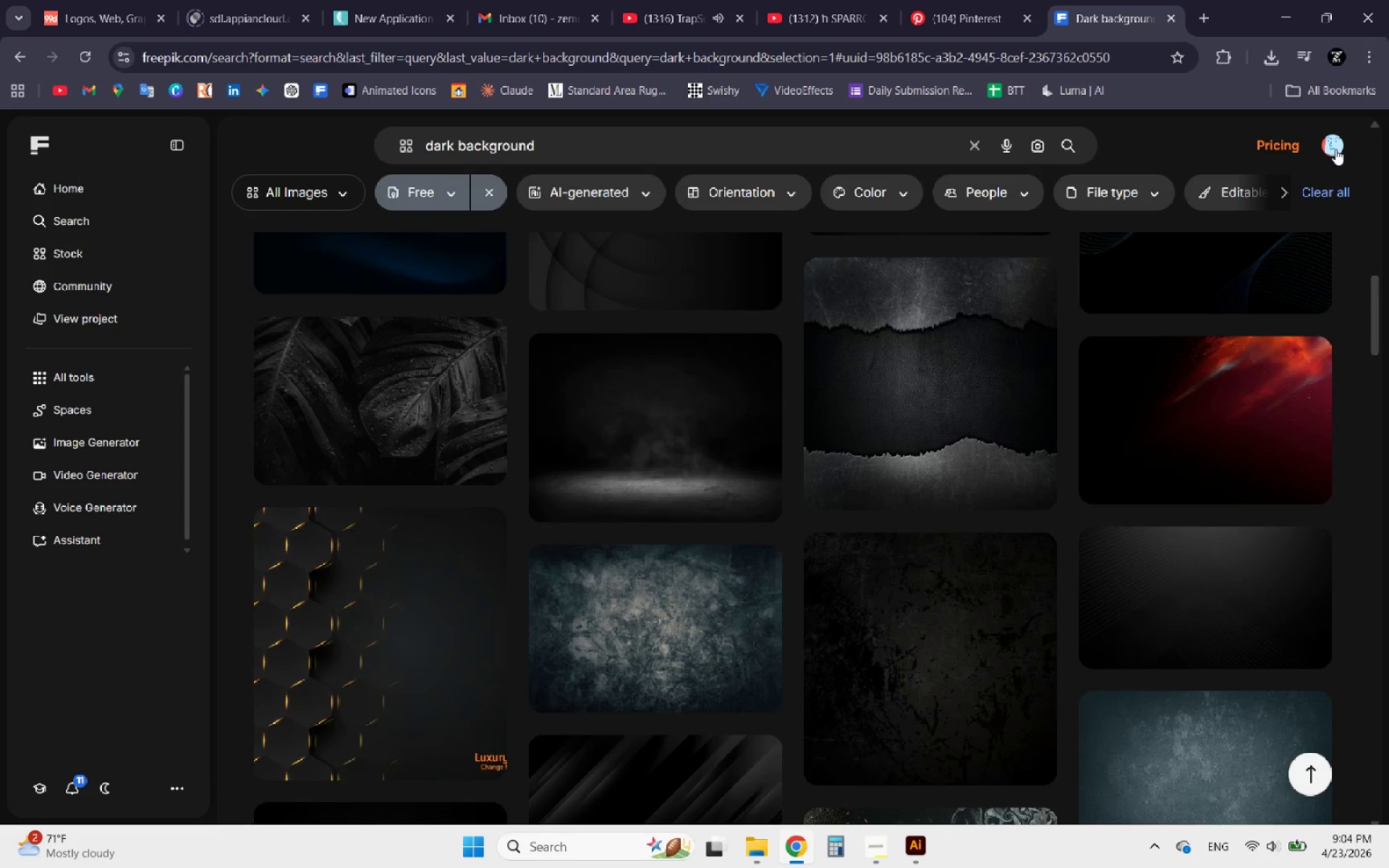 
left_click([1335, 149])
 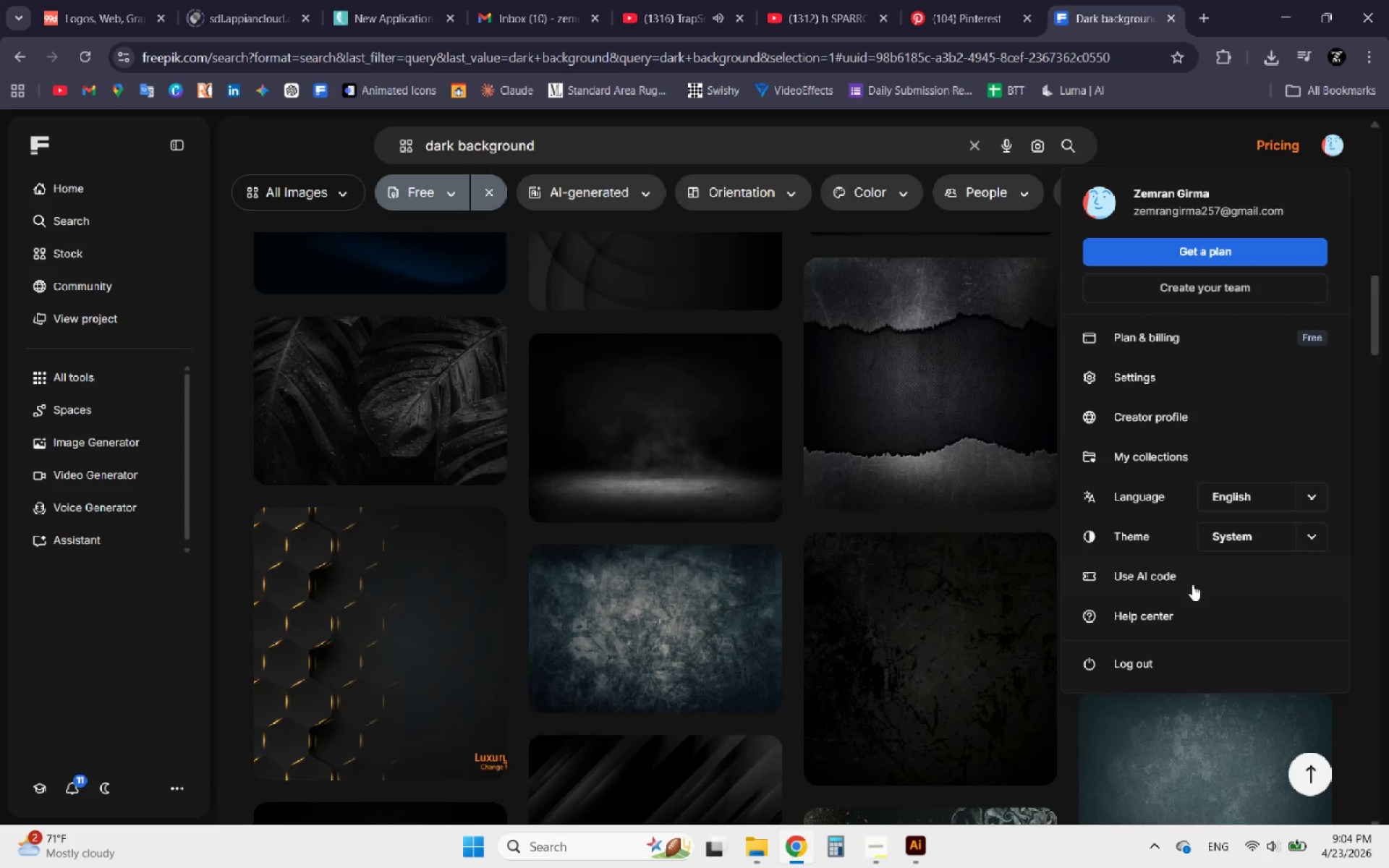 
left_click([1160, 663])
 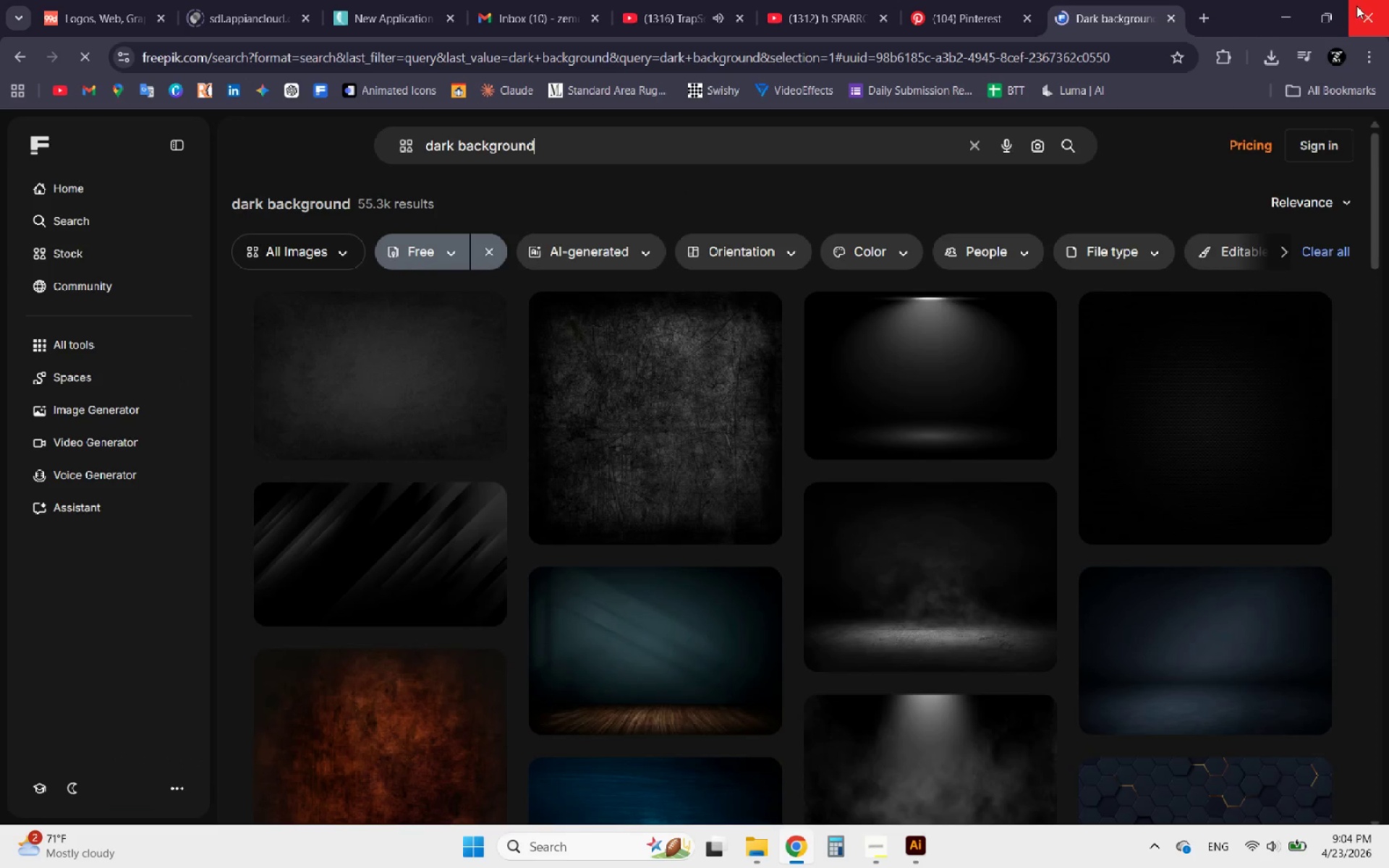 
left_click([1333, 135])
 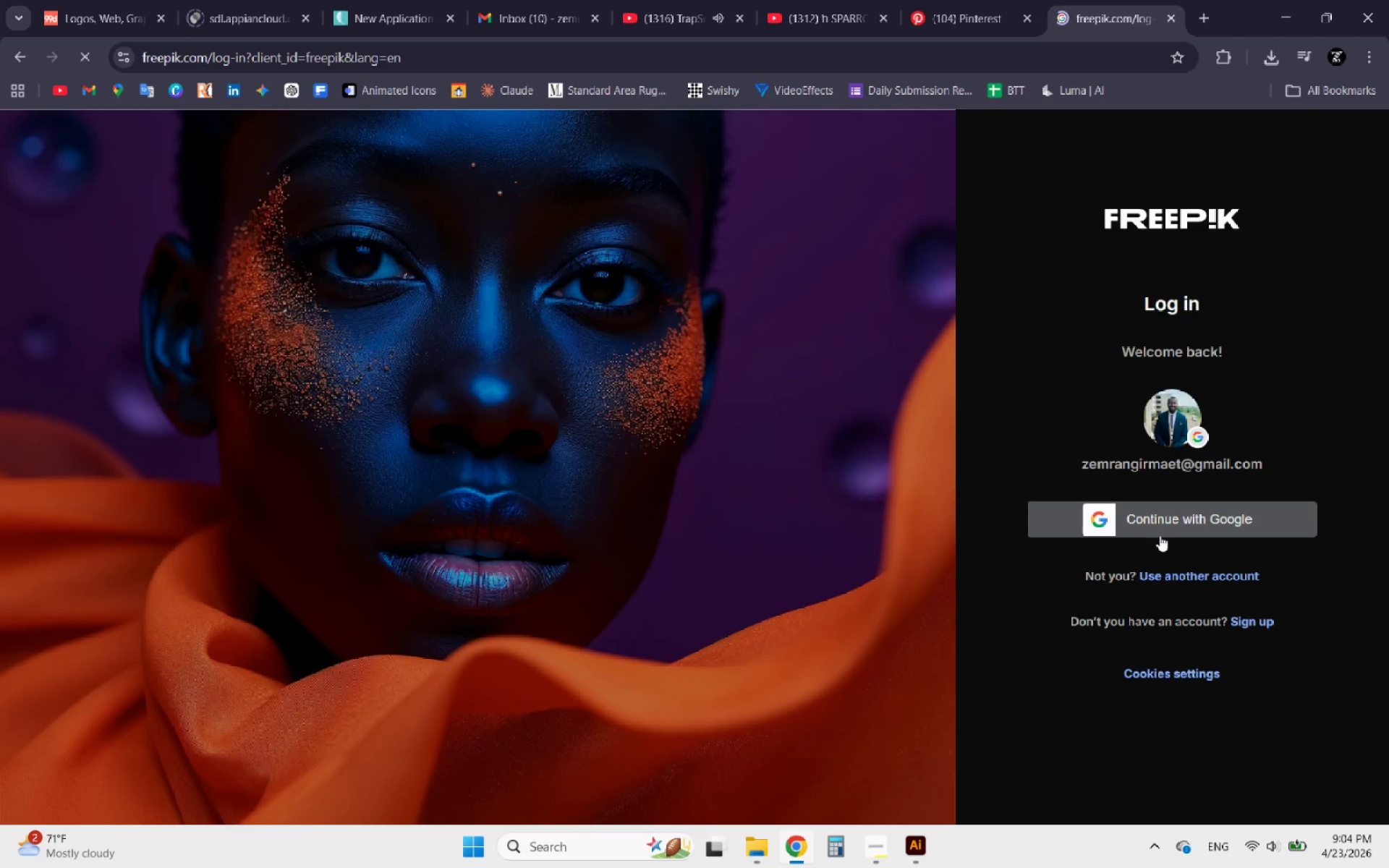 
left_click([1161, 518])
 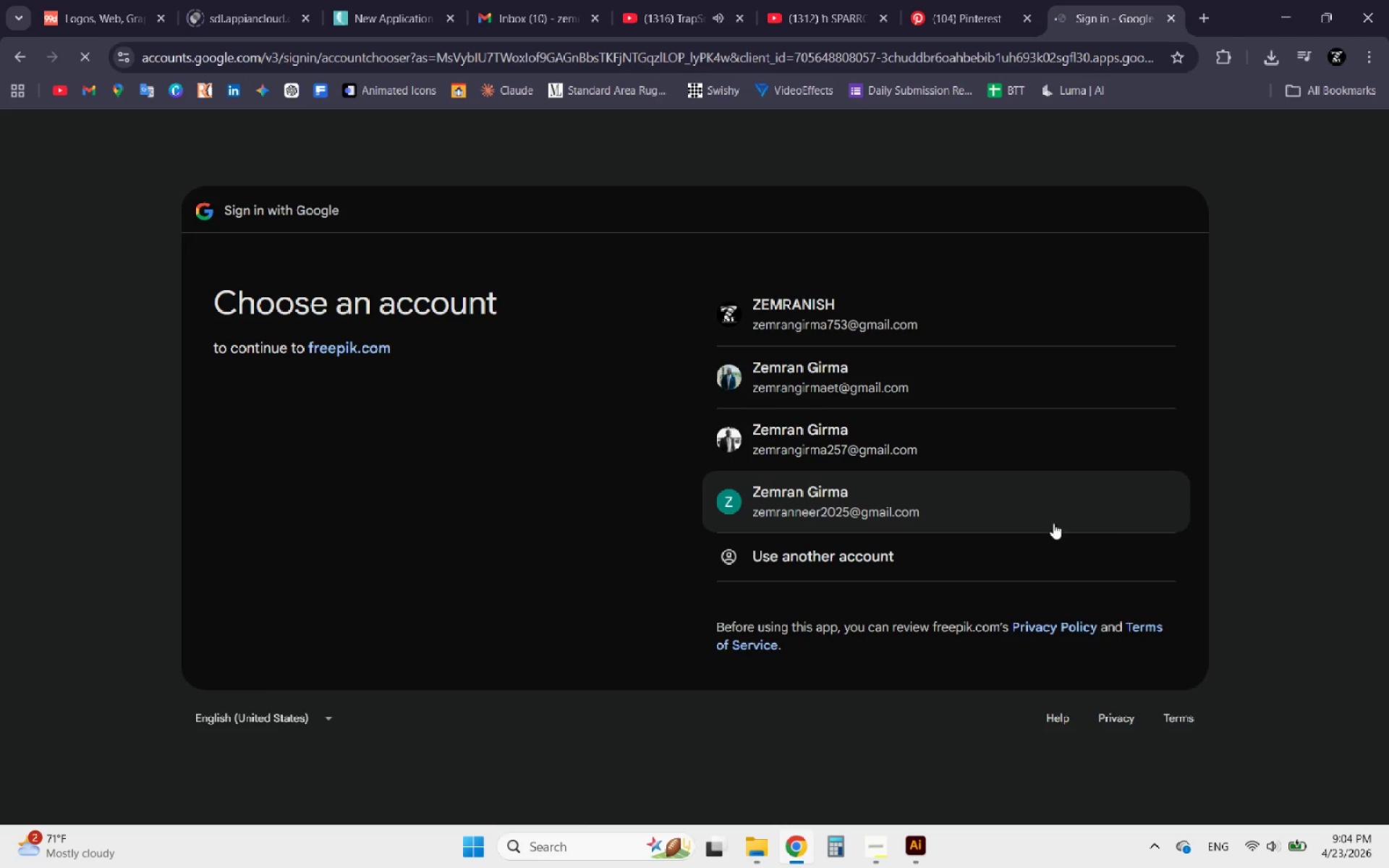 
left_click([896, 511])
 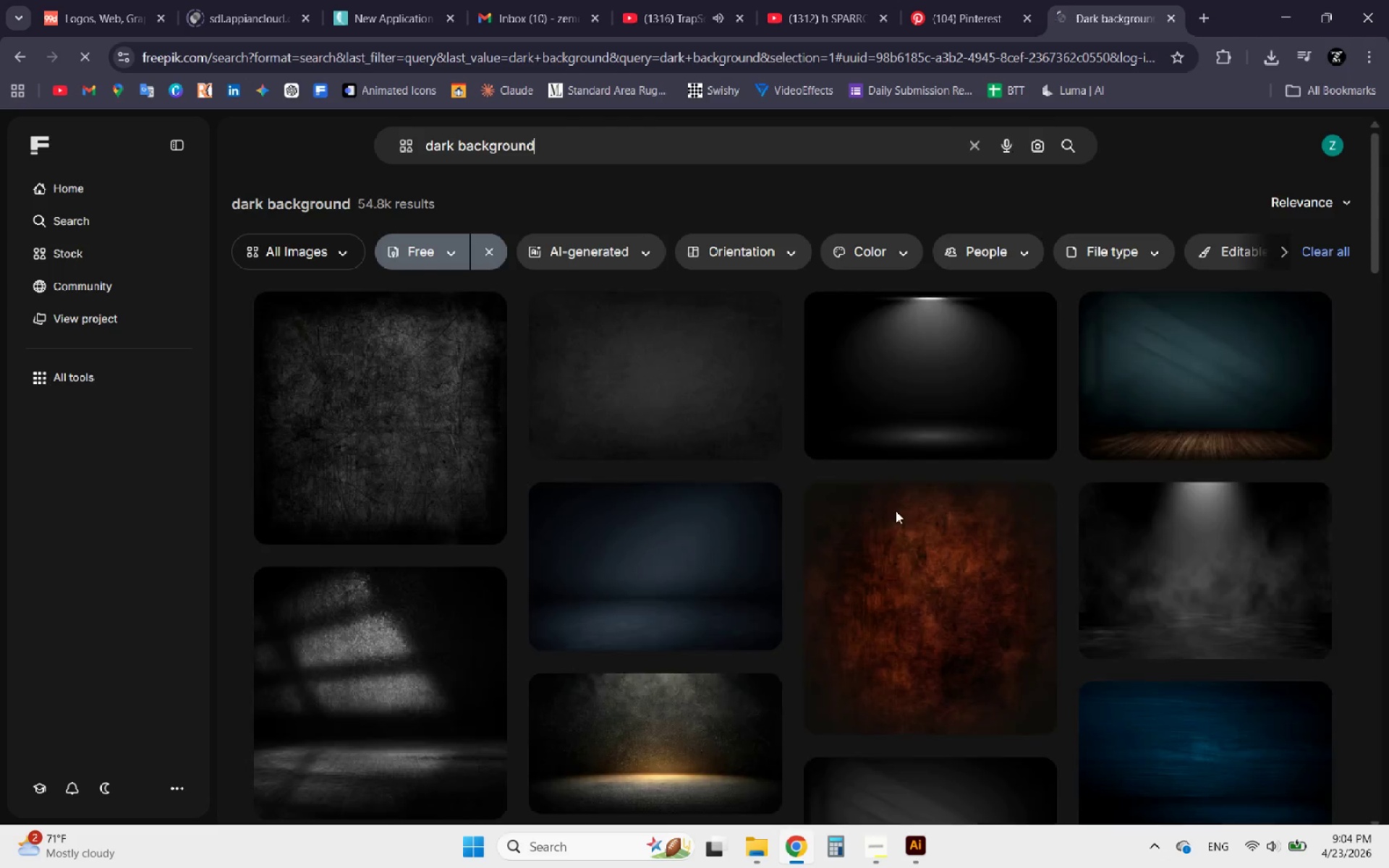 
wait(6.11)
 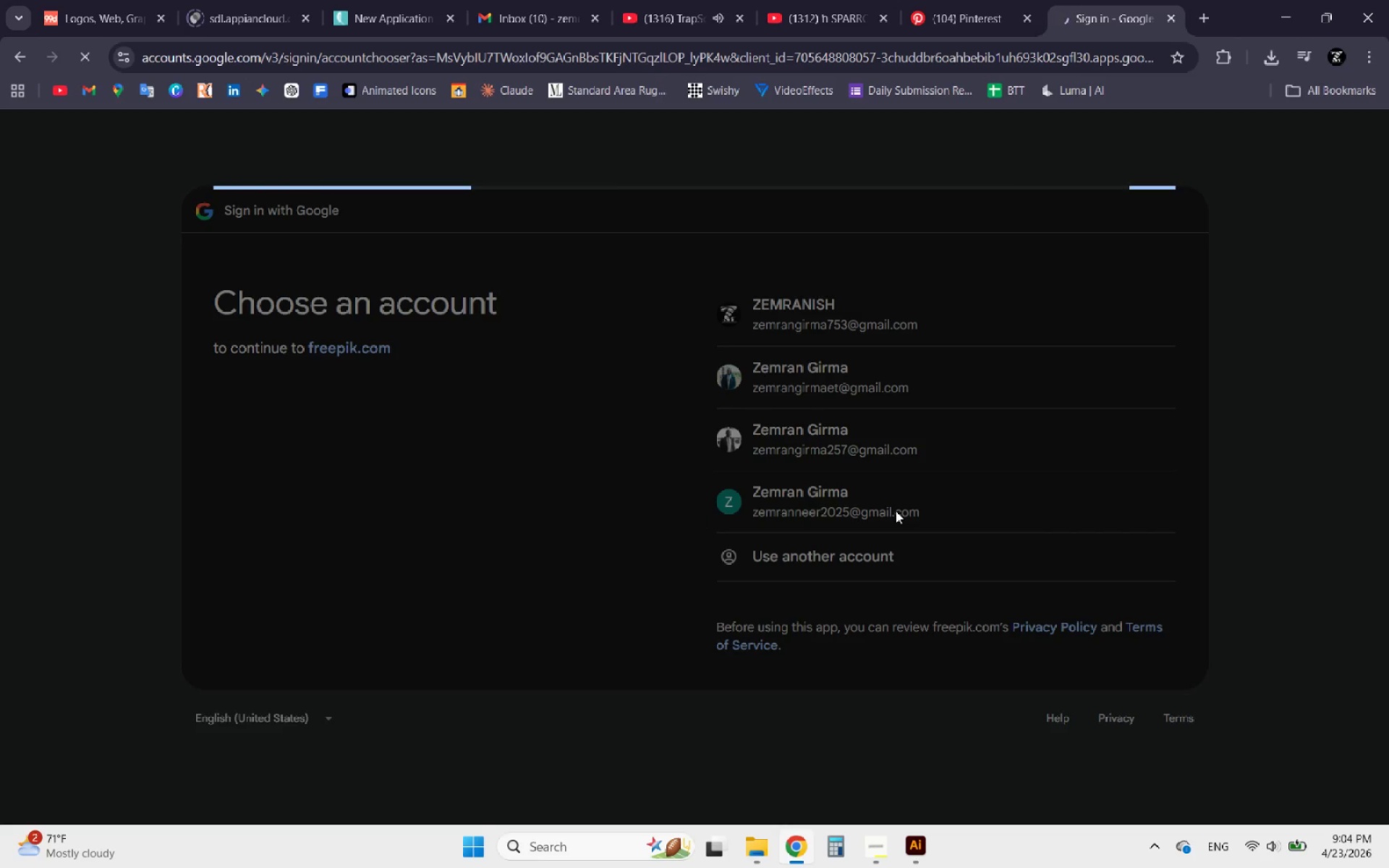 
scroll: coordinate [600, 422], scroll_direction: down, amount: 12.0
 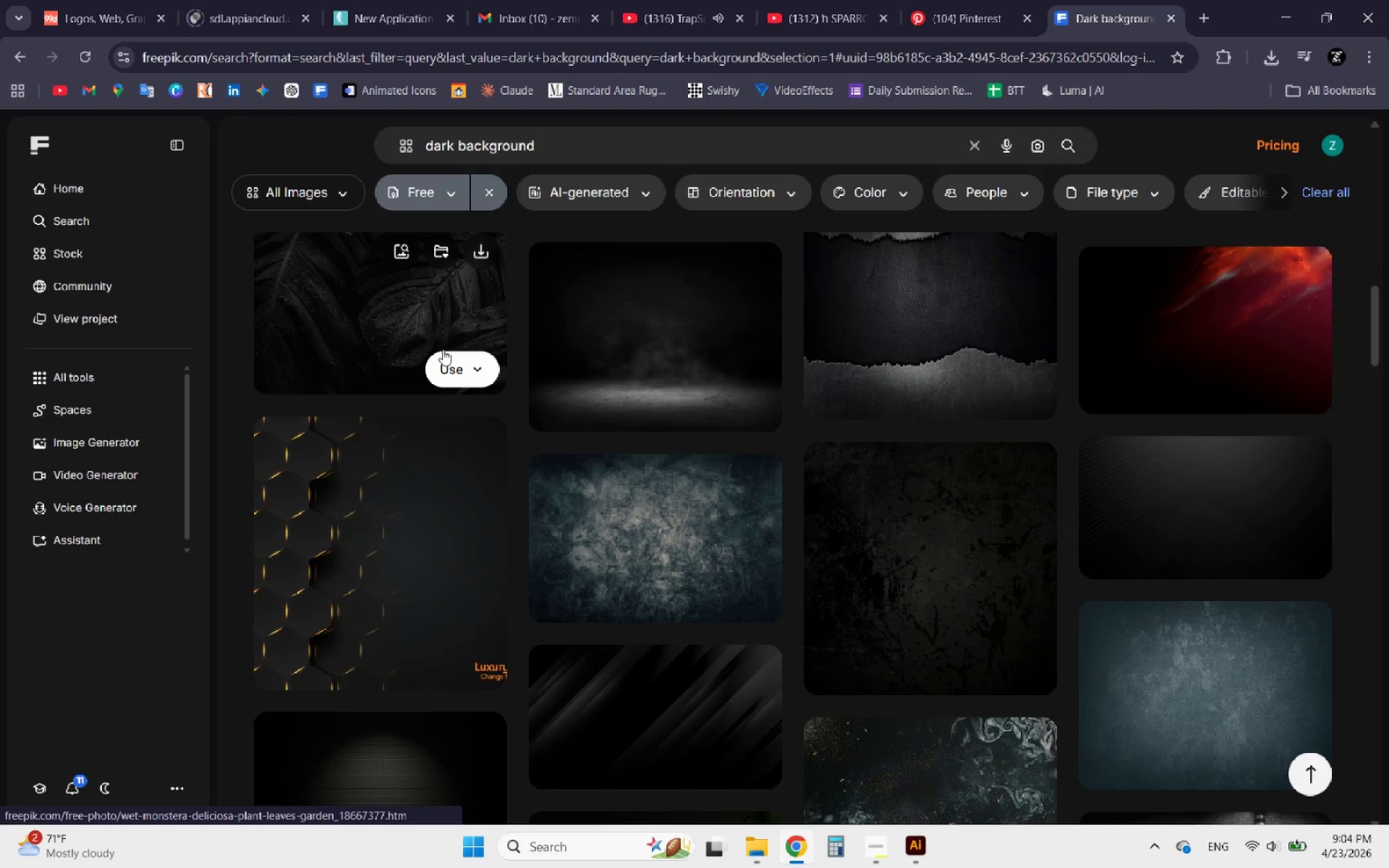 
left_click([380, 323])
 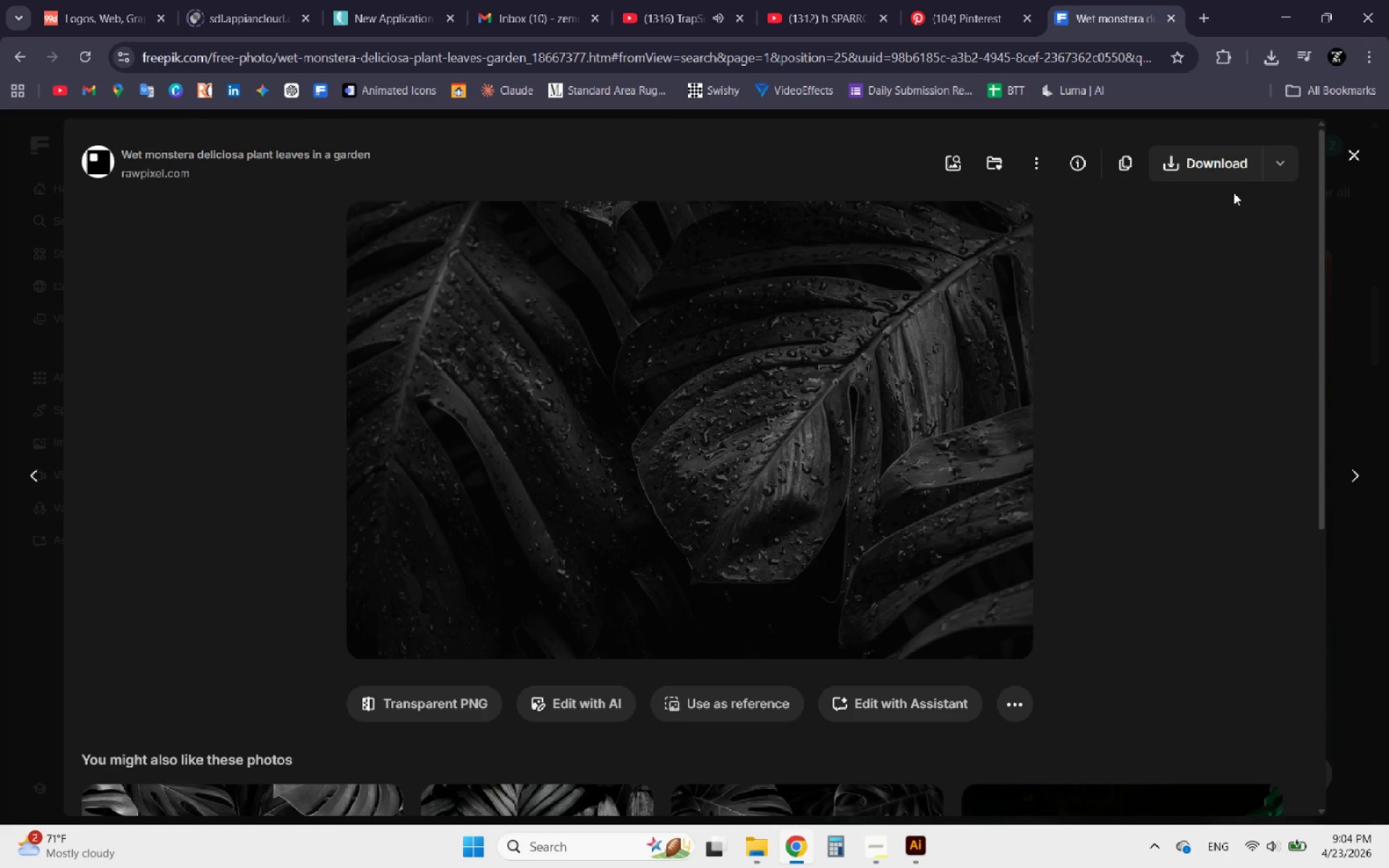 
left_click([1265, 173])
 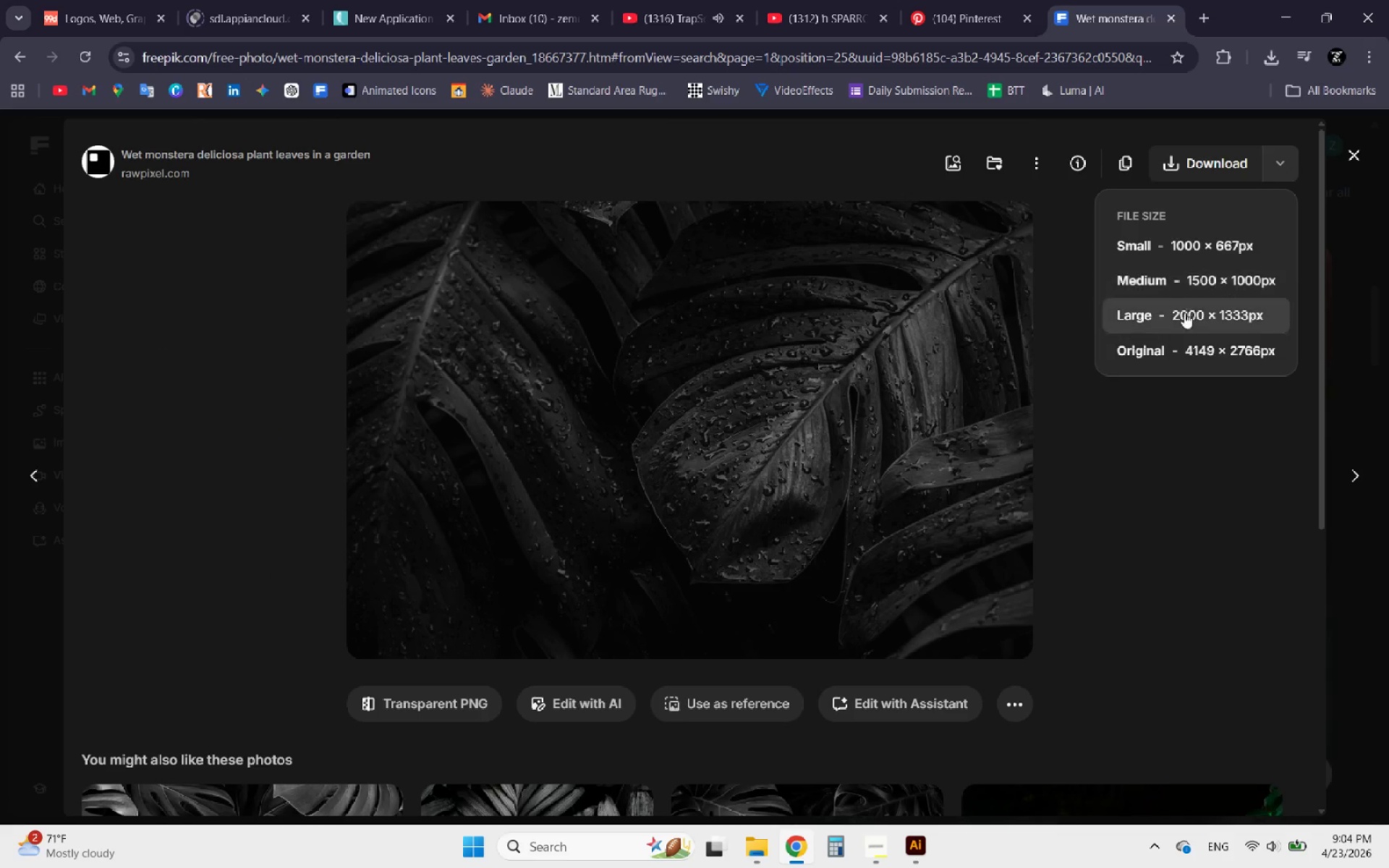 
left_click([1179, 360])
 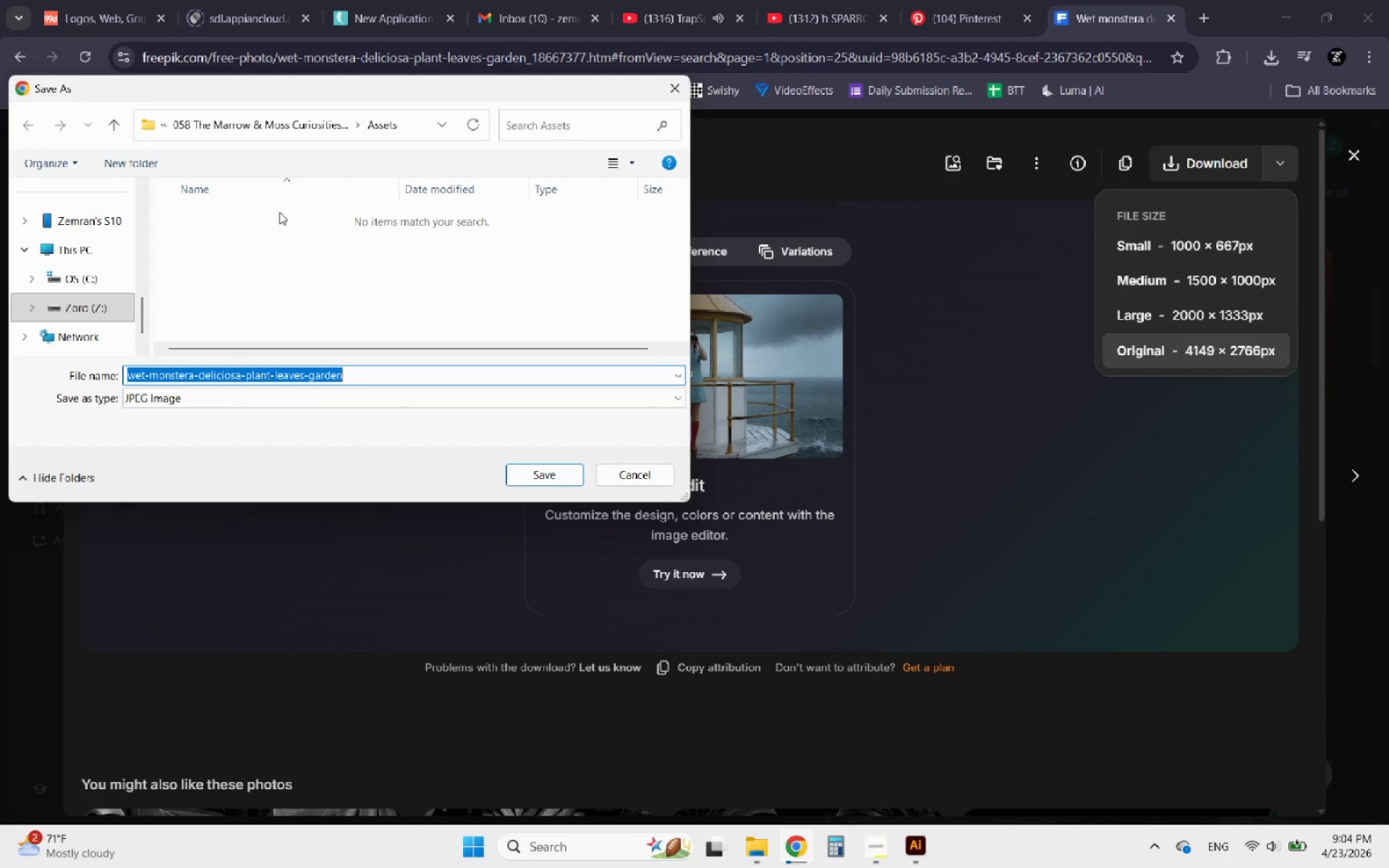 
left_click([553, 473])
 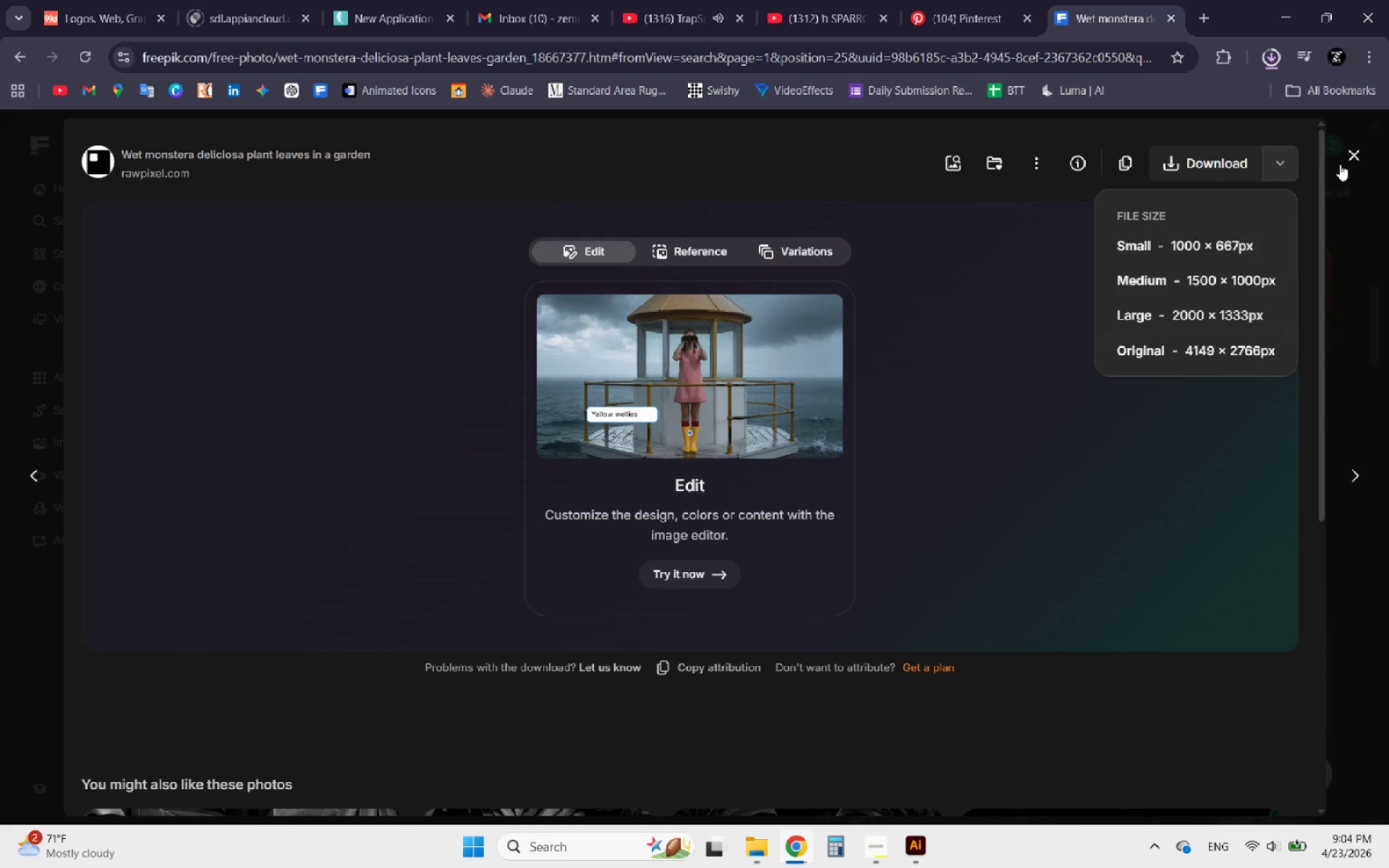 
left_click([1356, 159])
 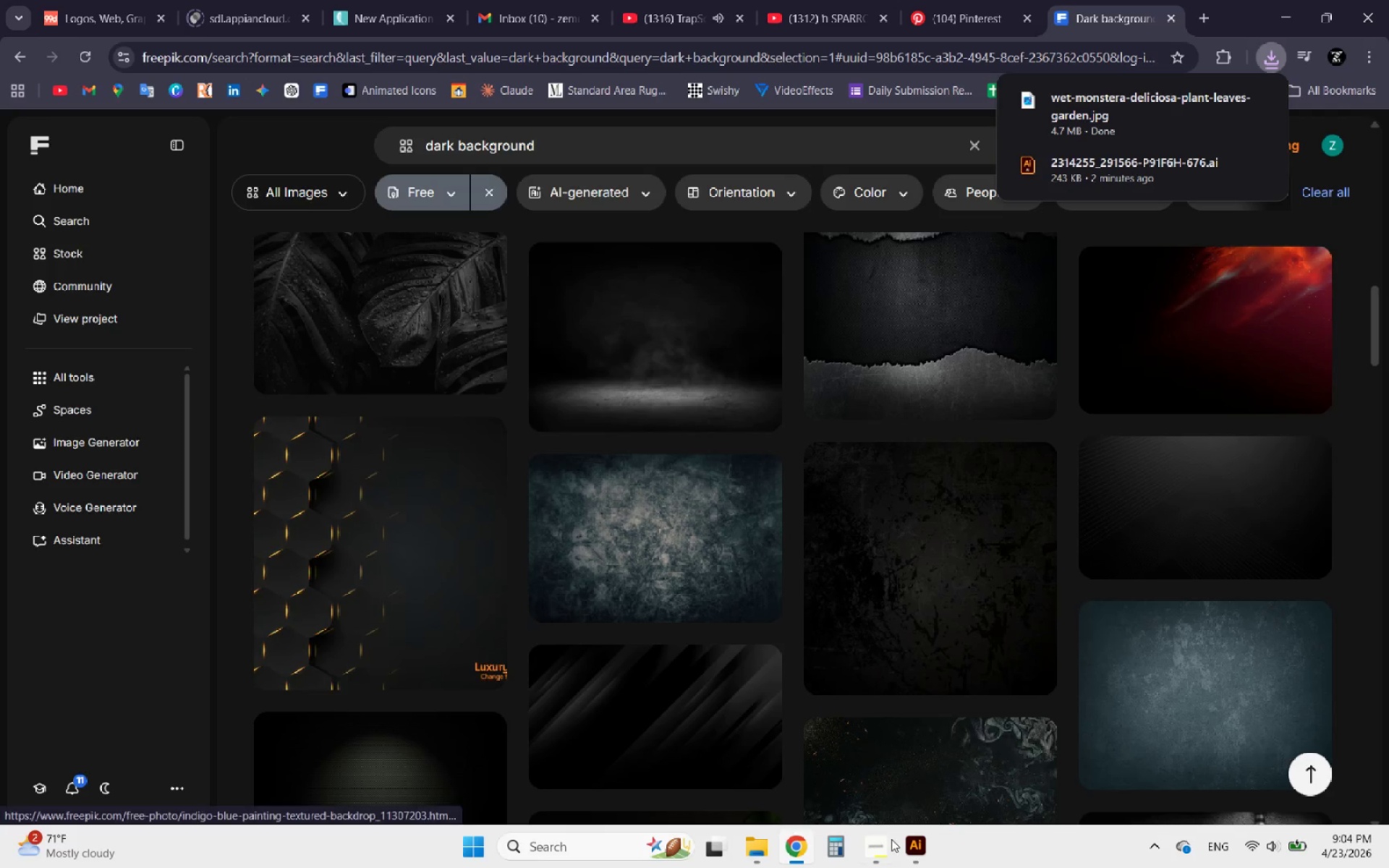 
left_click([917, 846])
 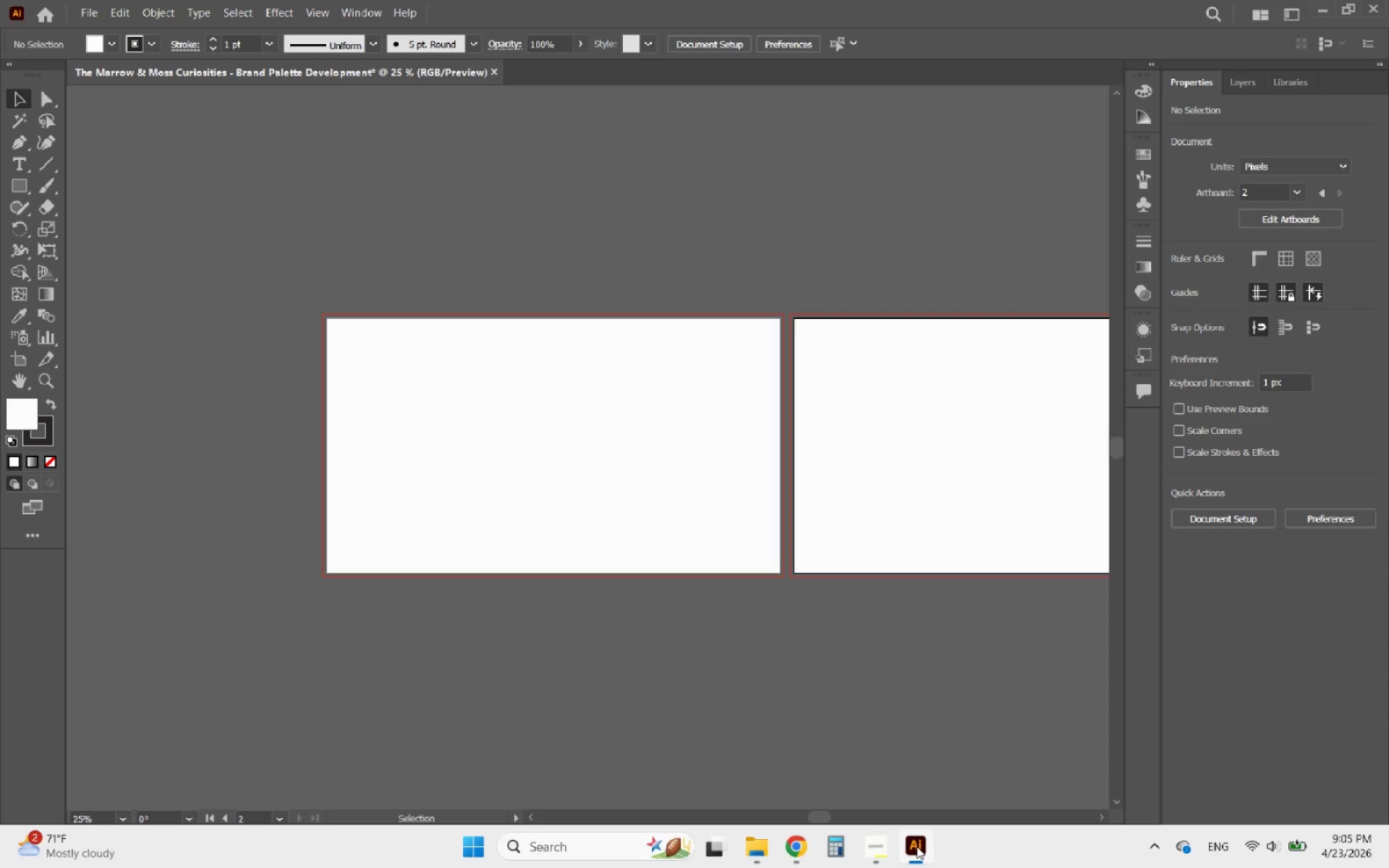 
left_click([917, 846])